 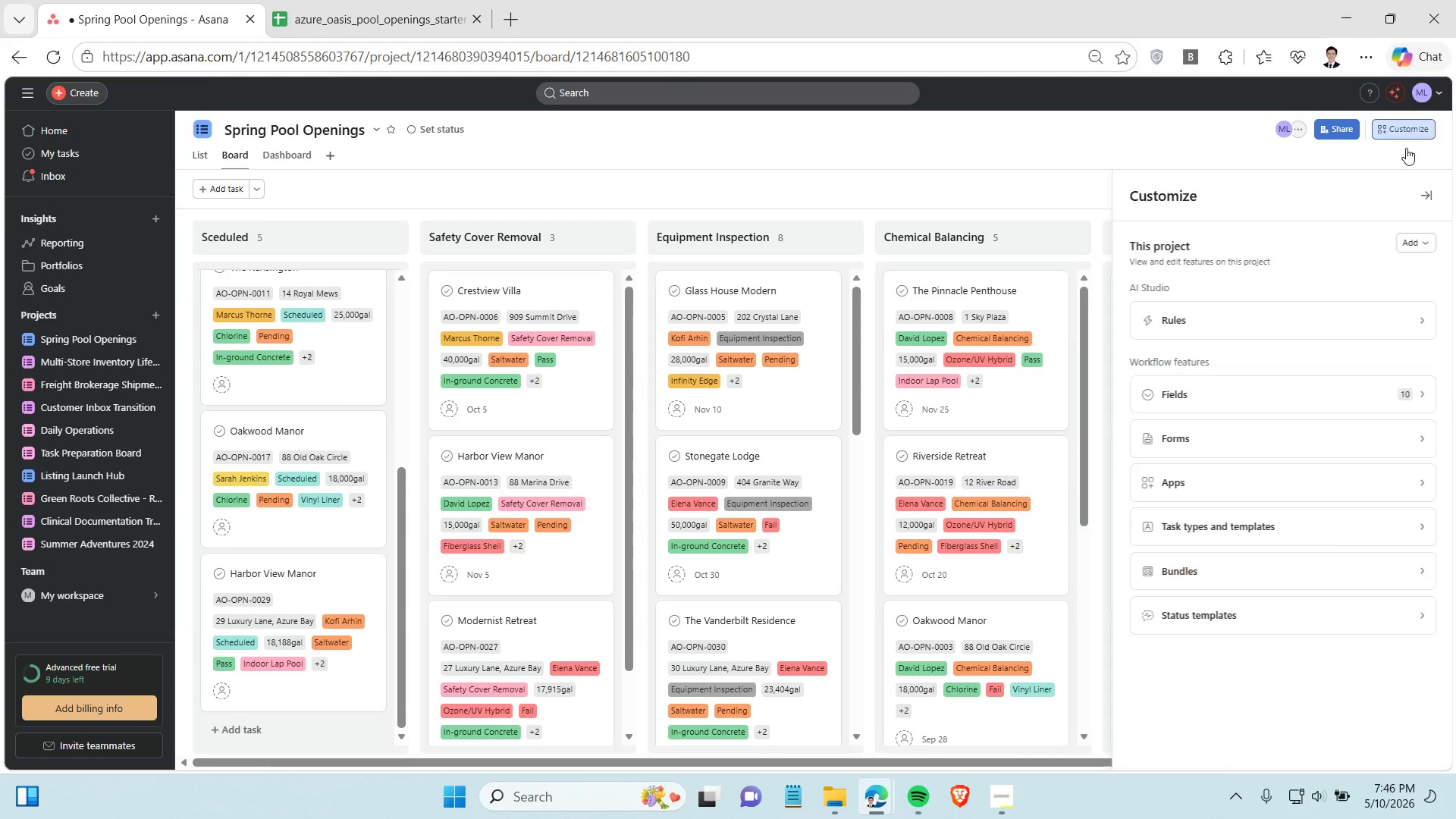 
left_click_drag(start_coordinate=[1294, 330], to_coordinate=[1290, 325])
 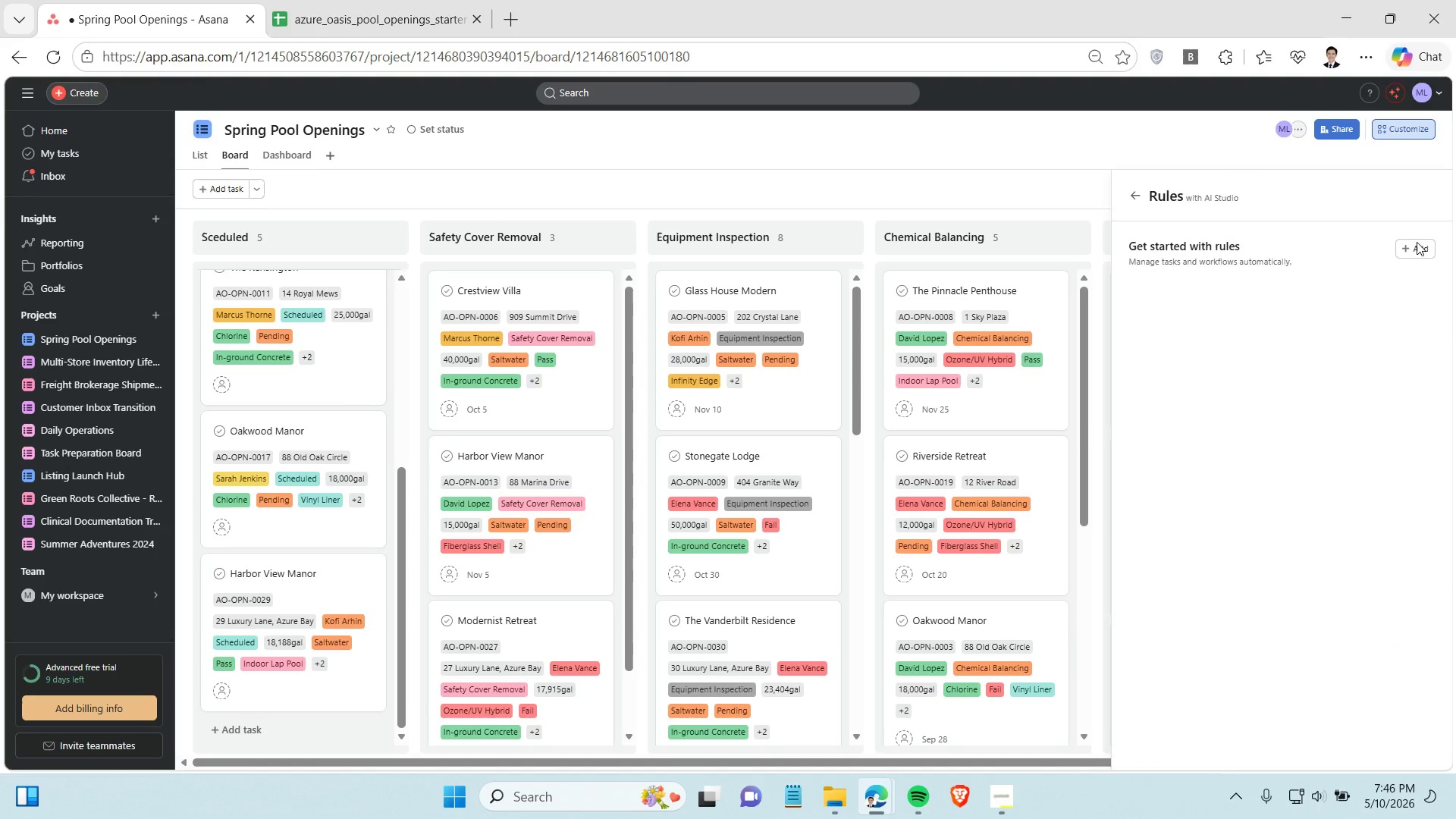 
left_click([1424, 246])
 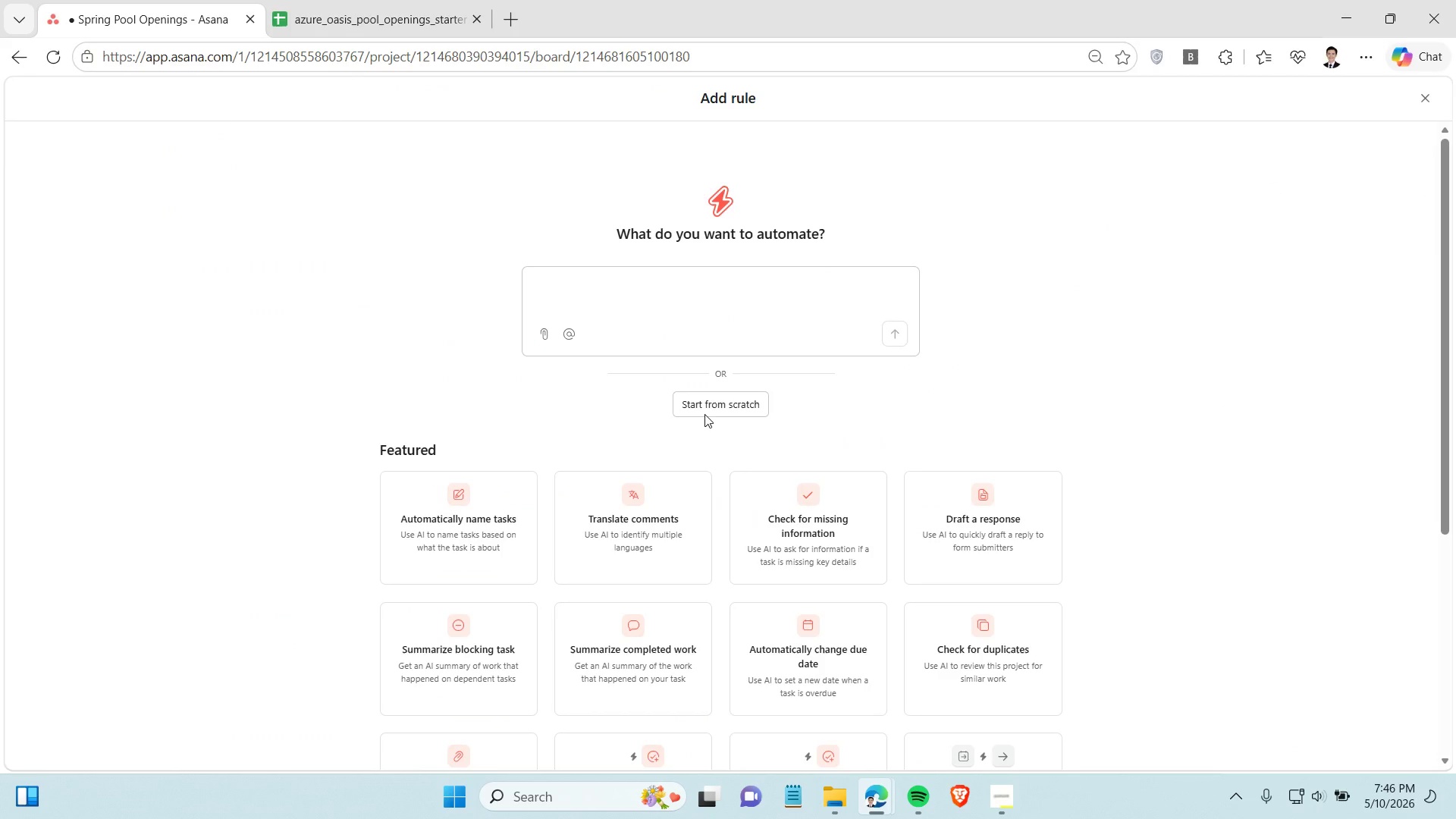 
left_click([719, 292])
 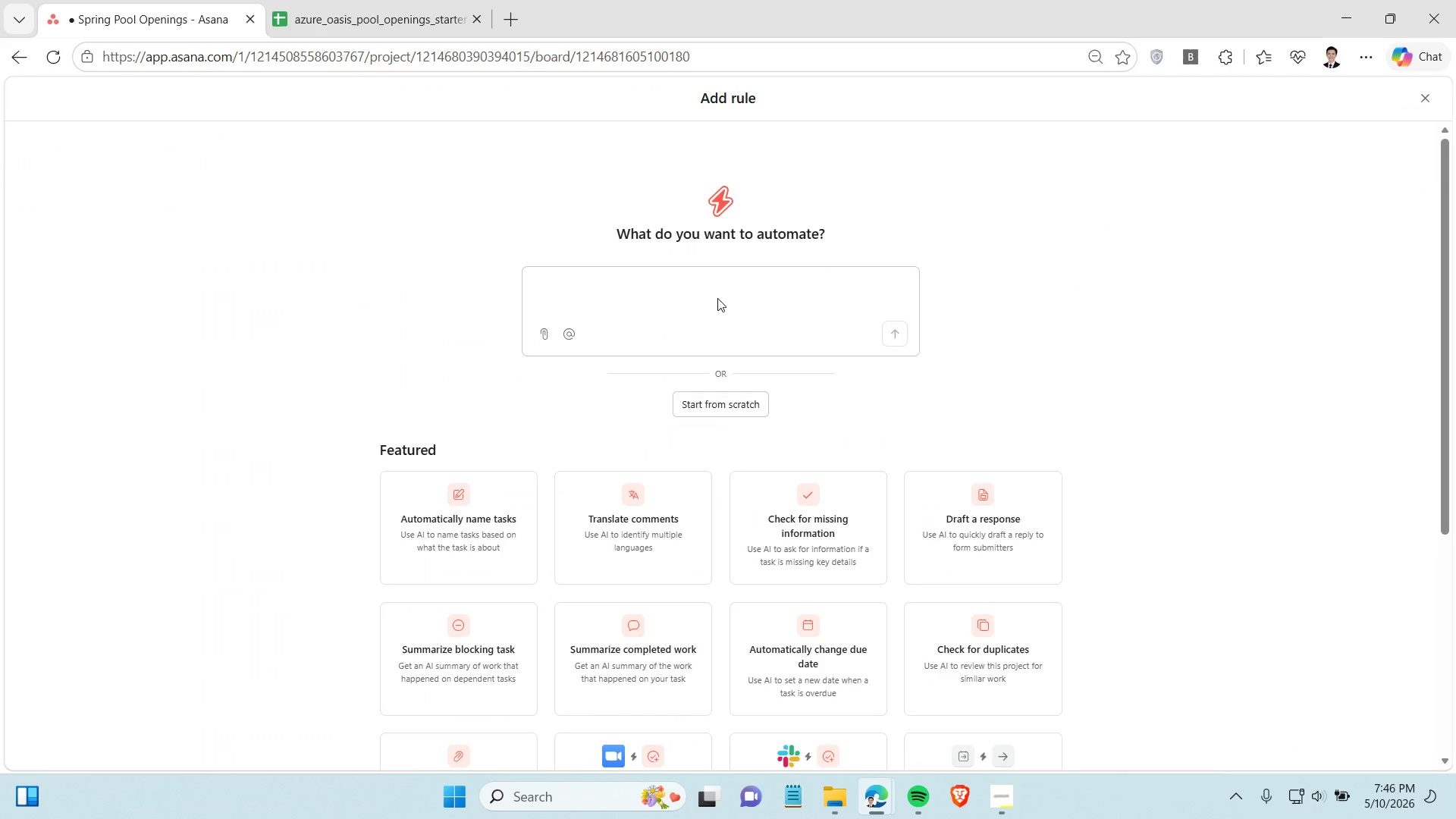 
left_click([710, 403])
 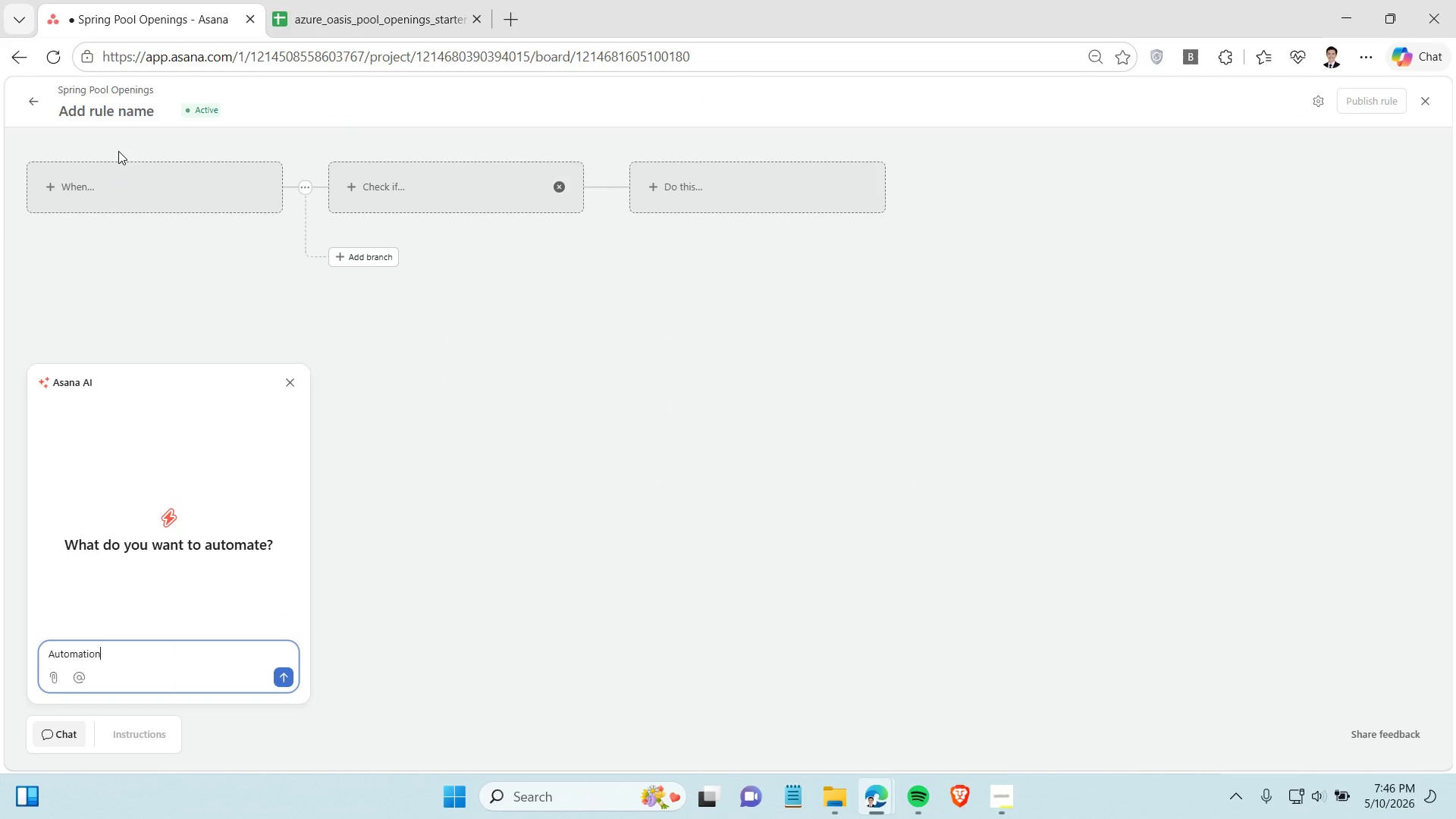 
left_click([176, 182])
 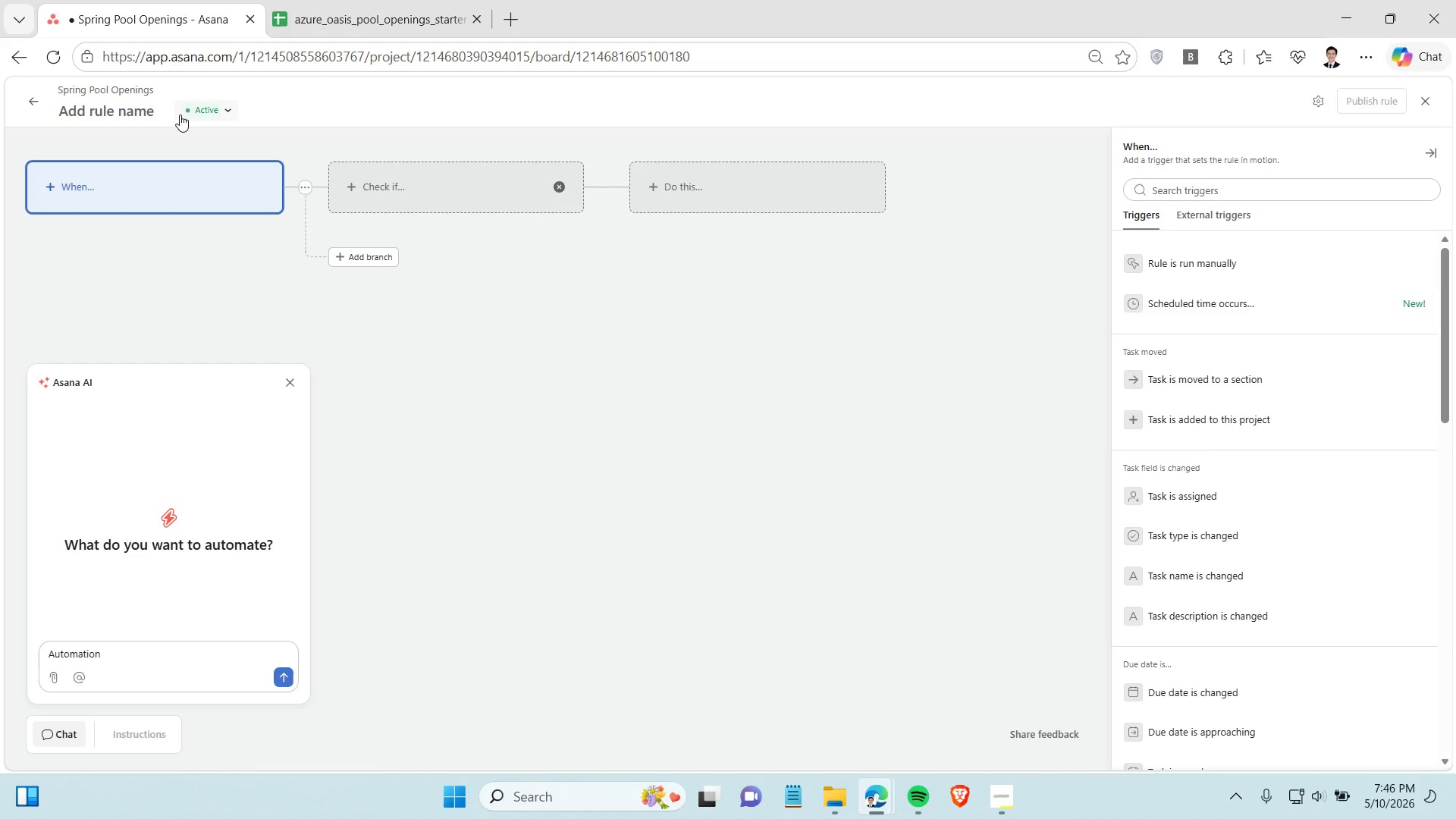 
wait(9.0)
 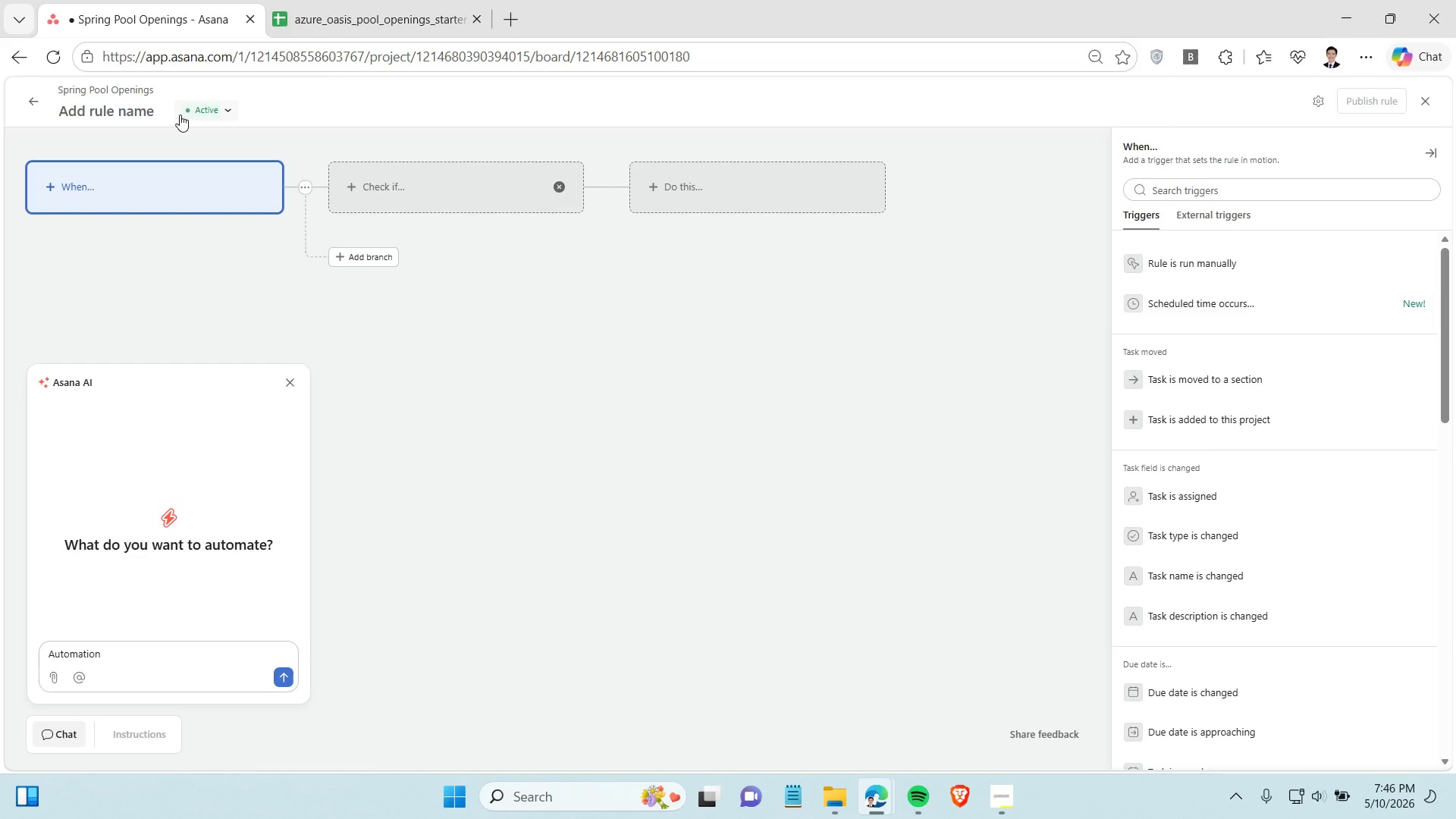 
left_click([1002, 792])